 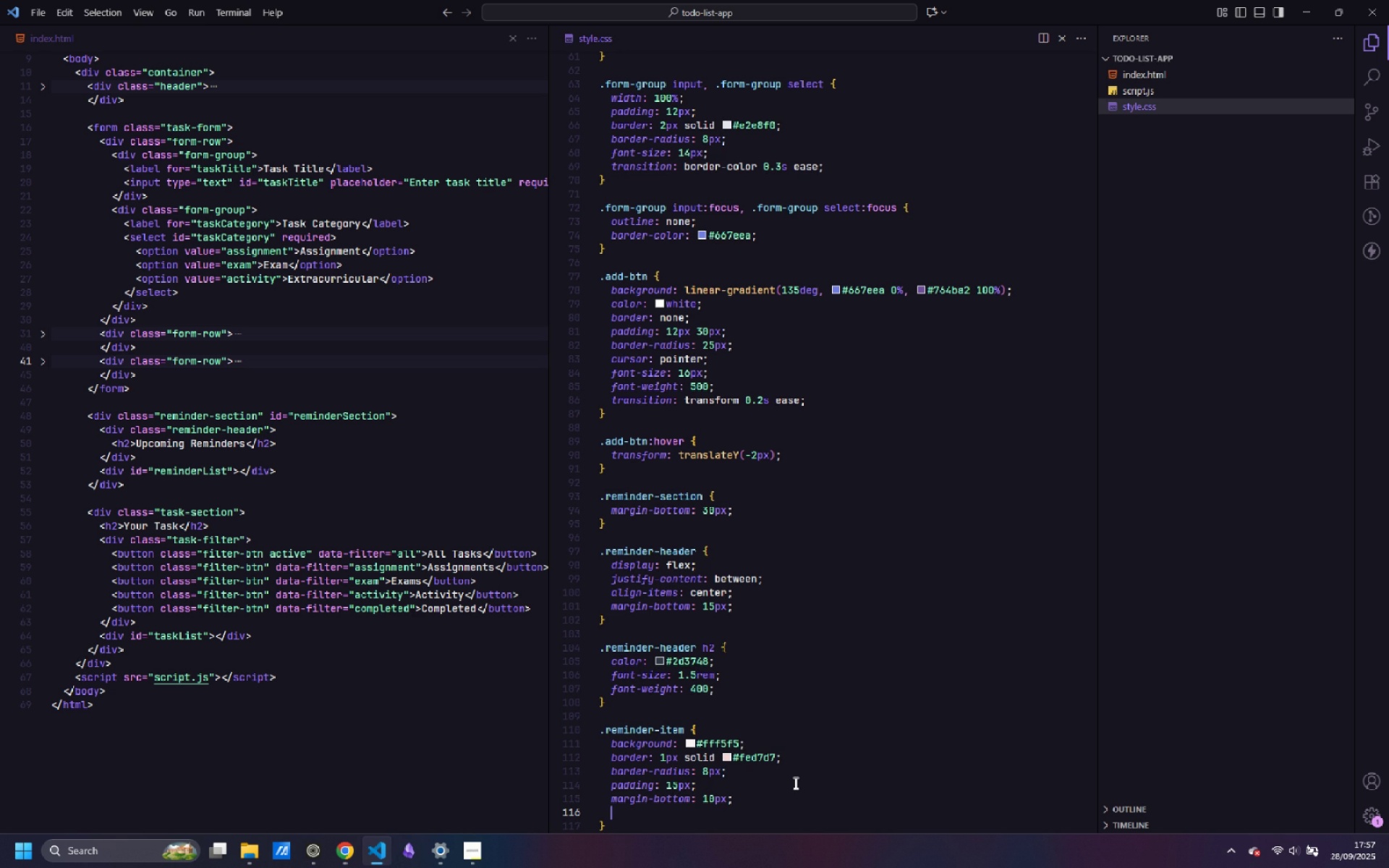 
type(display: flex;)
 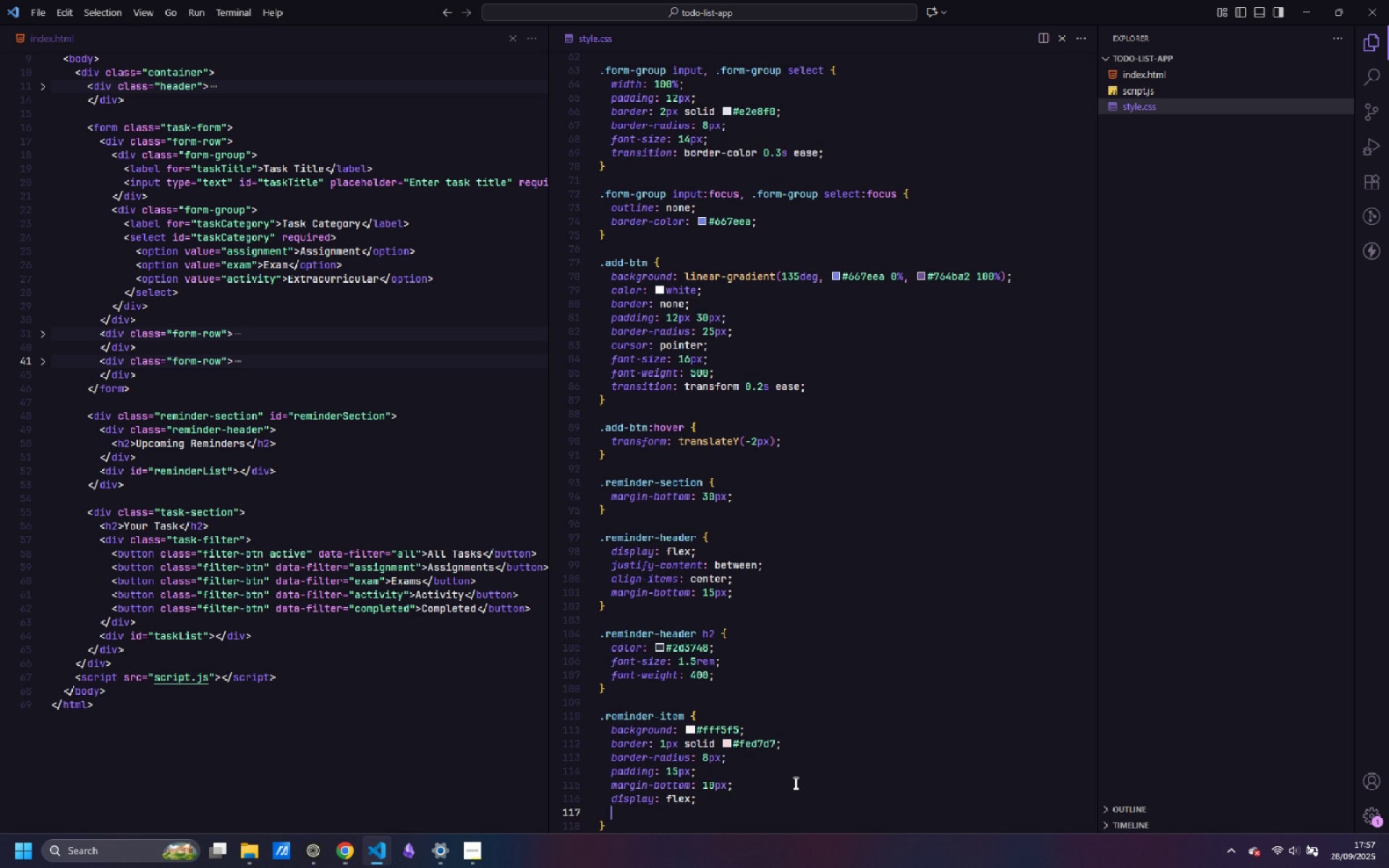 
key(Enter)
 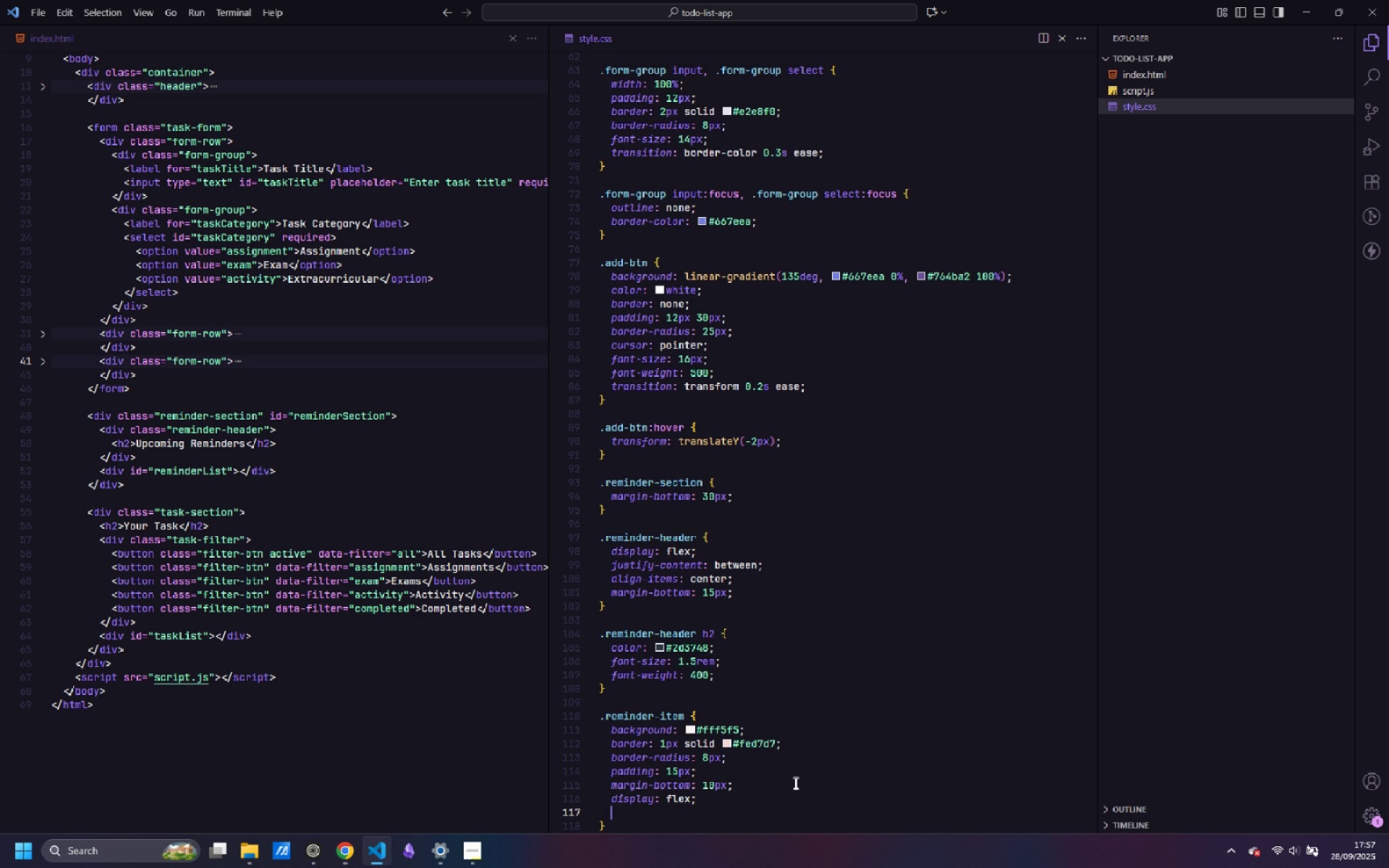 
type(justify-content: space)
 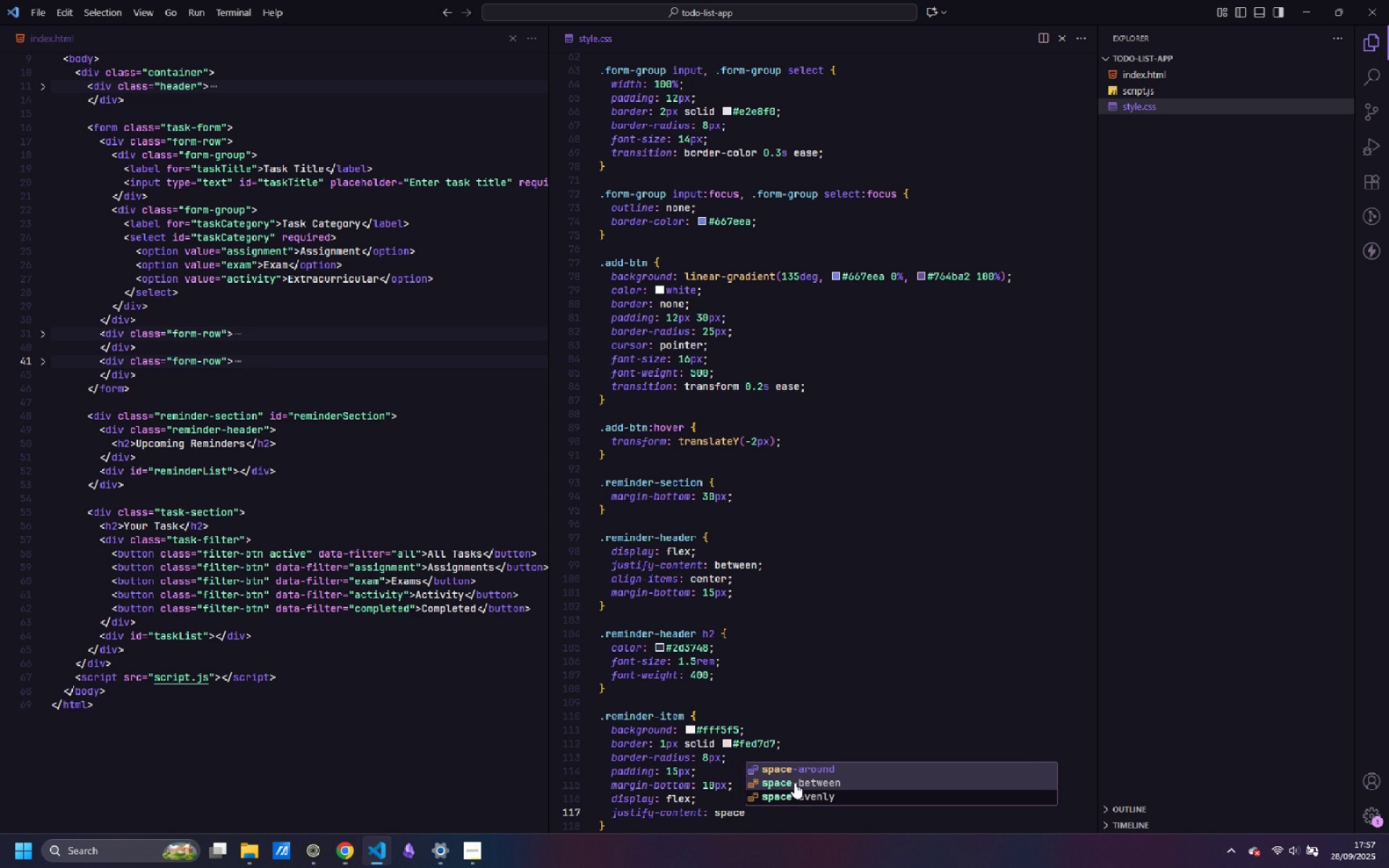 
key(ArrowDown)
 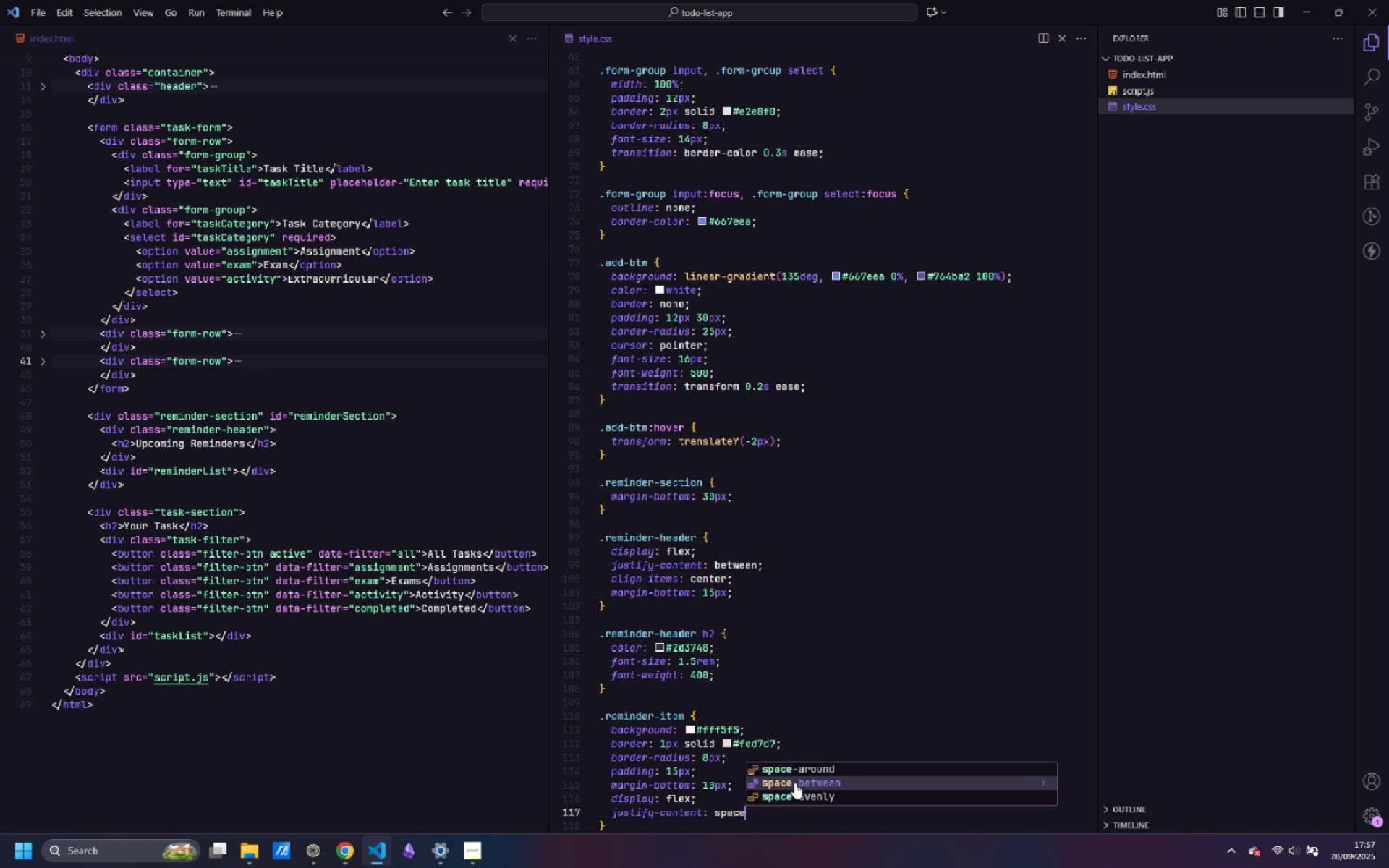 
key(Enter)
 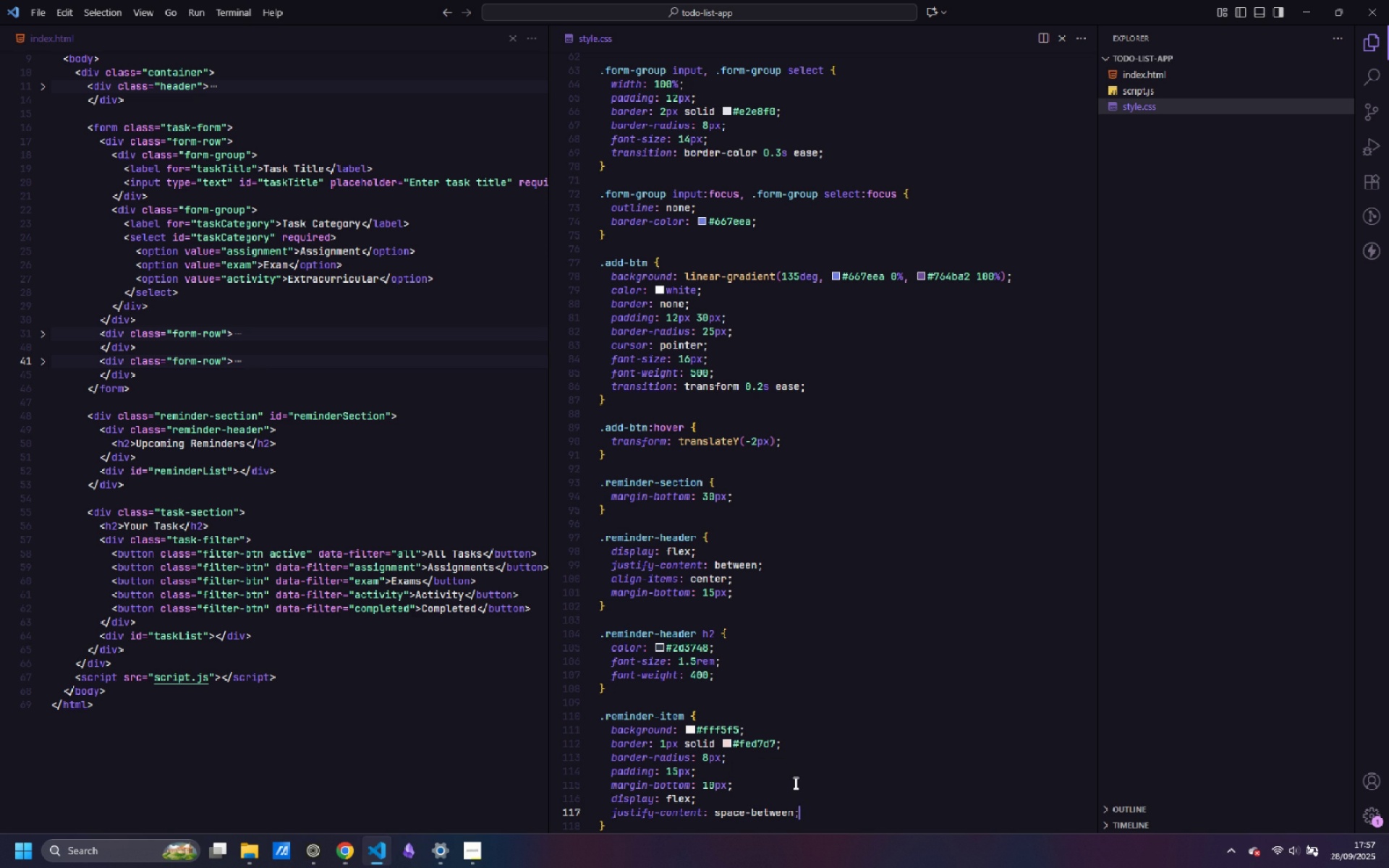 
key(Semicolon)
 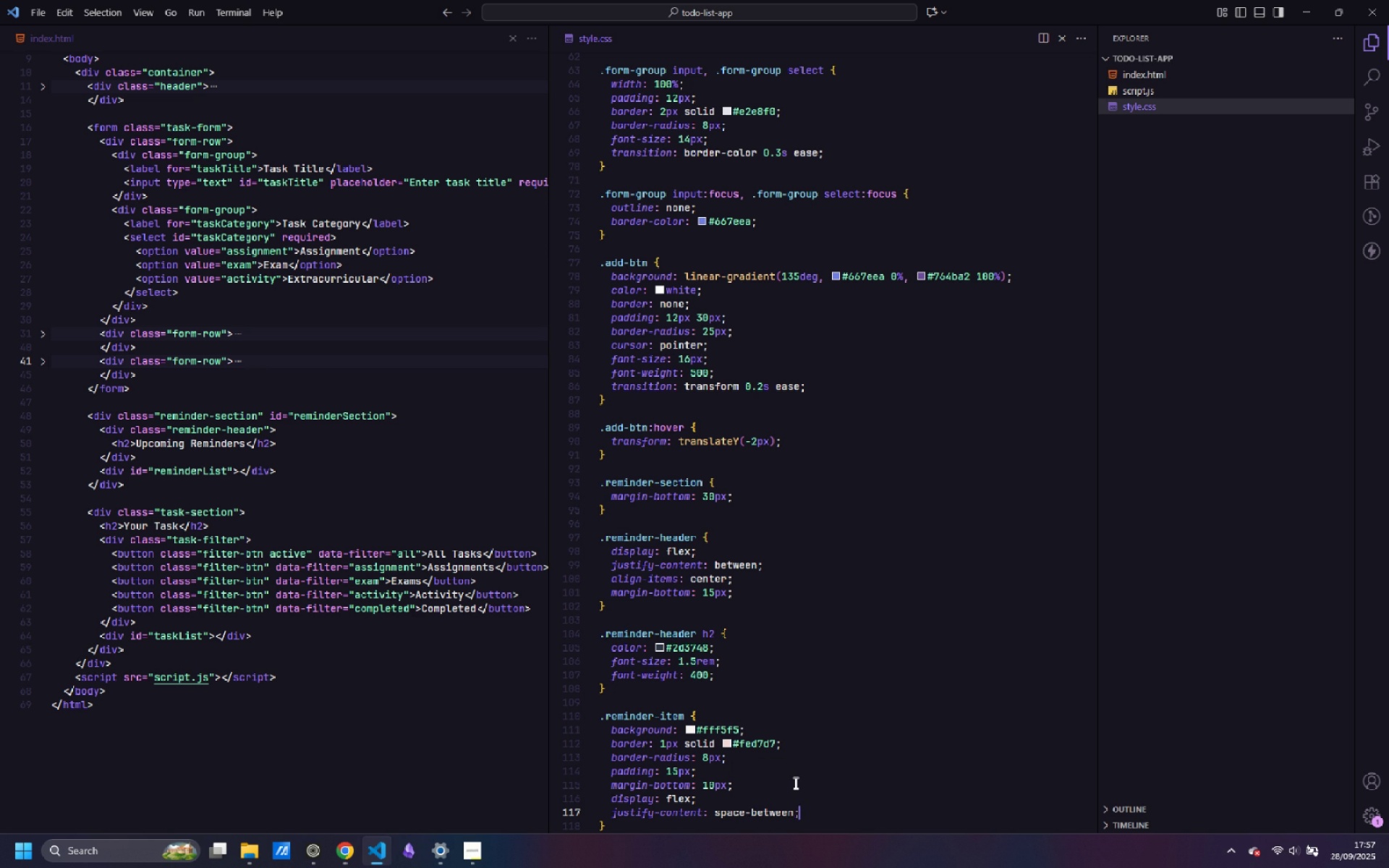 
key(Enter)
 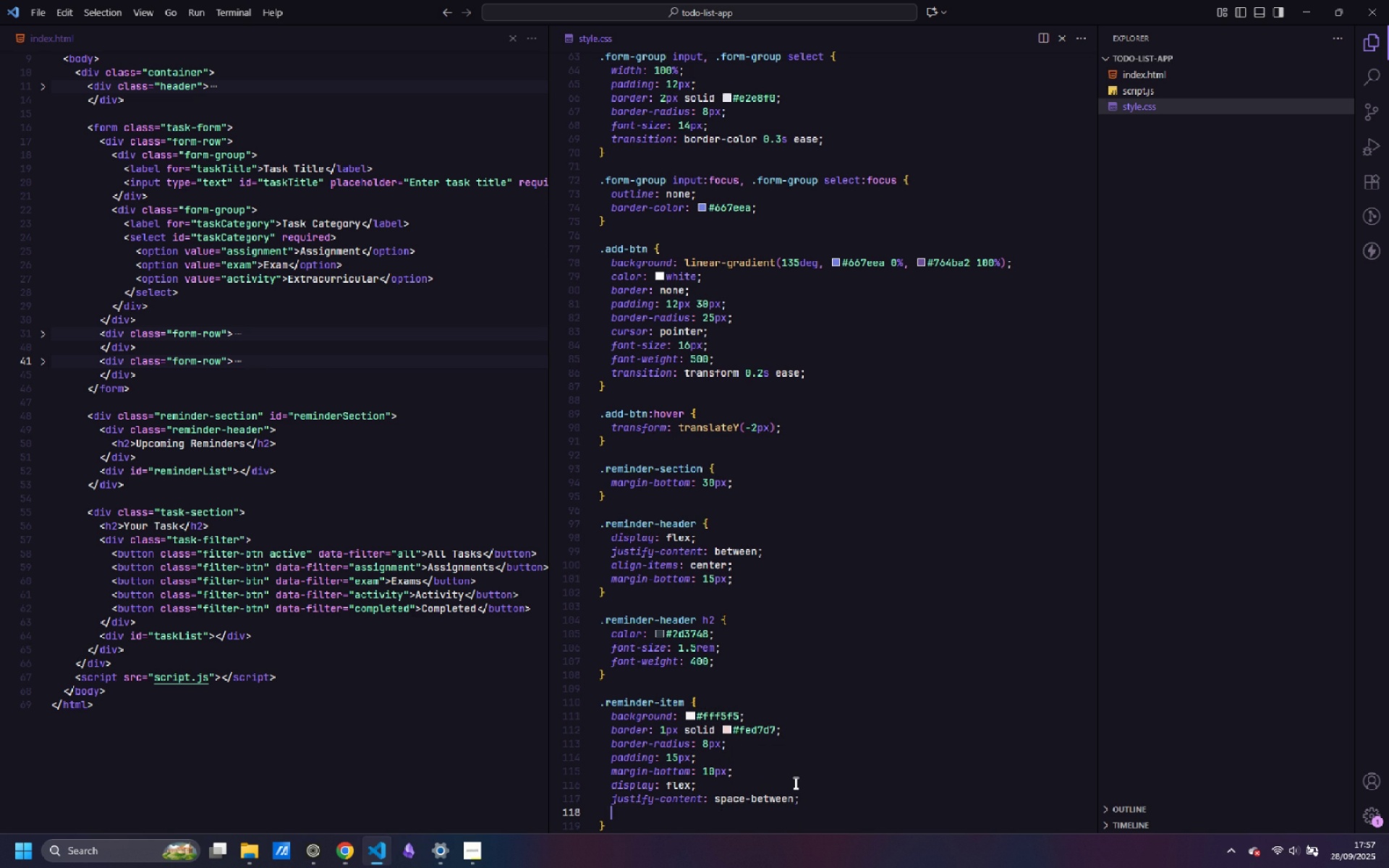 
type(align-items: centr)
key(Backspace)
type(er:)
key(Backspace)
type(;)